 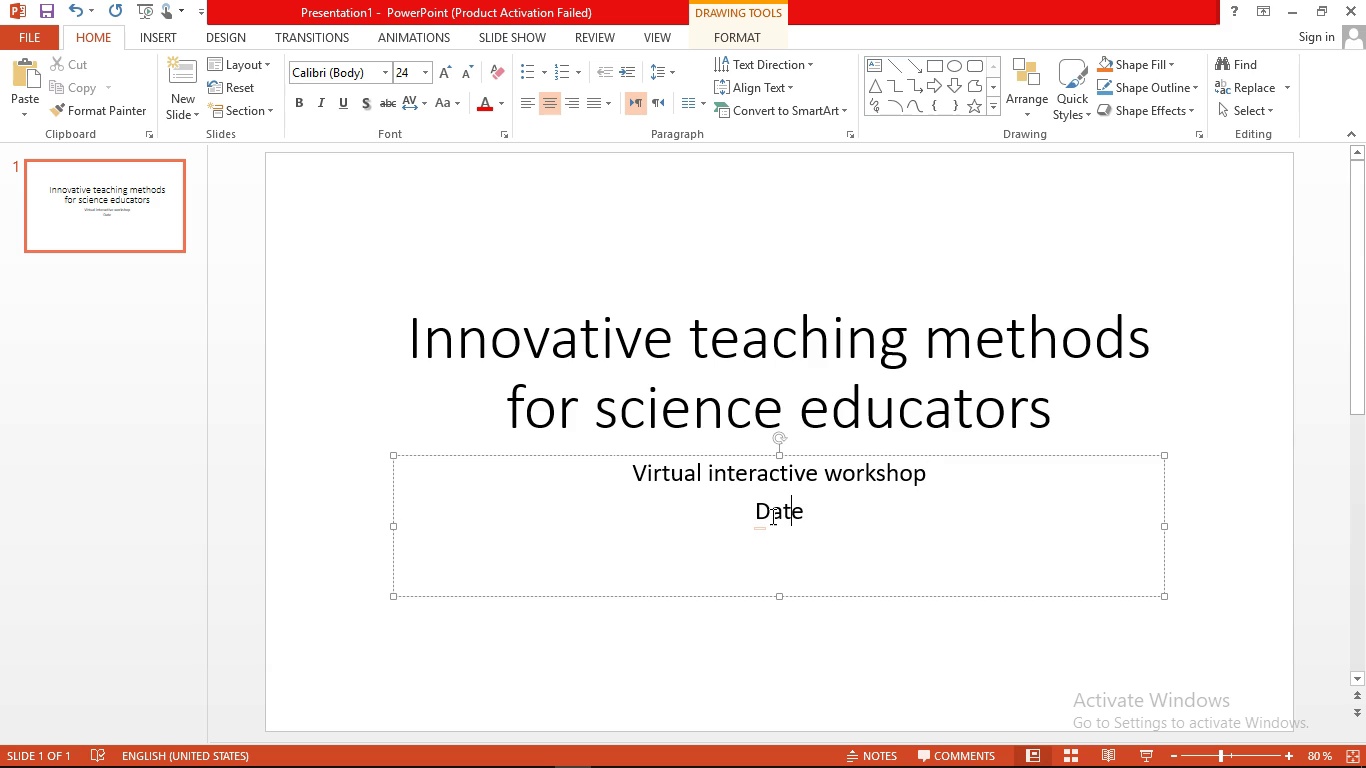 
key(ArrowLeft)
 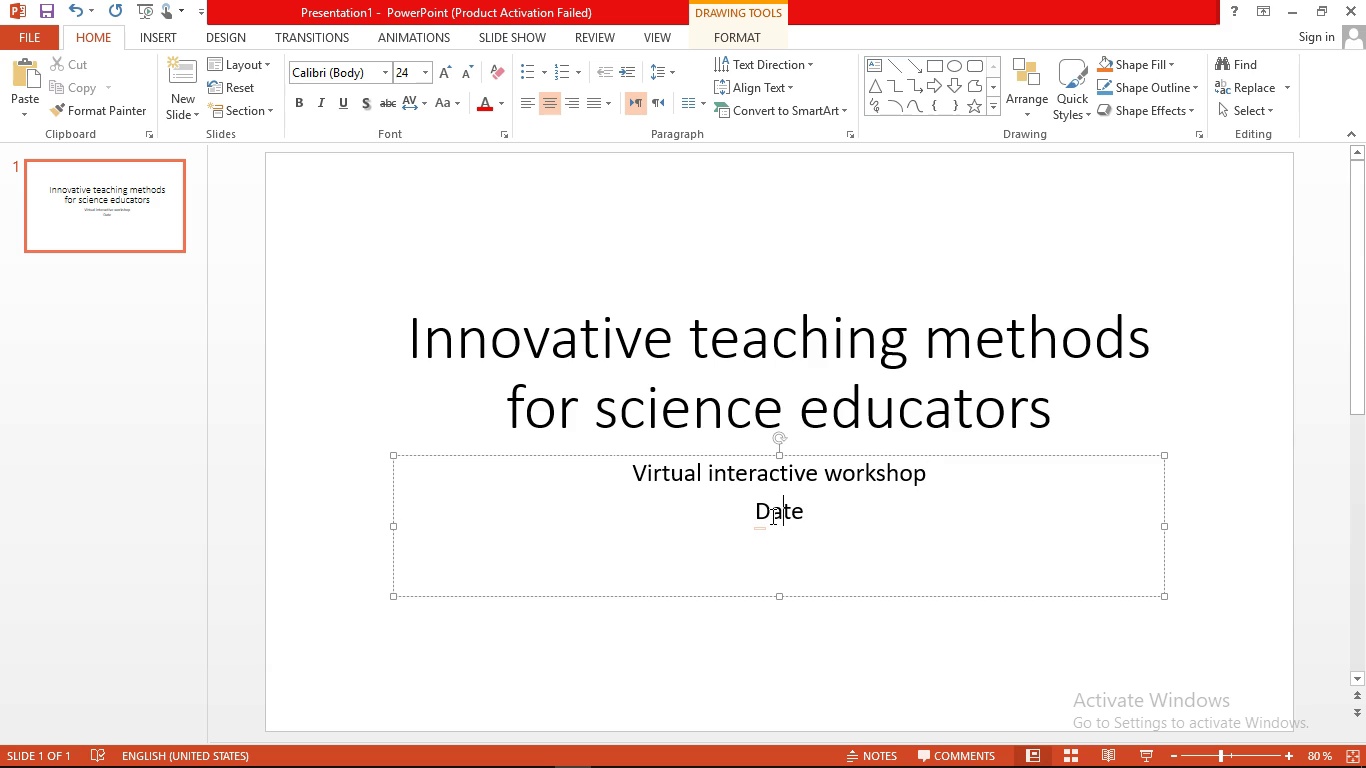 
key(ArrowLeft)
 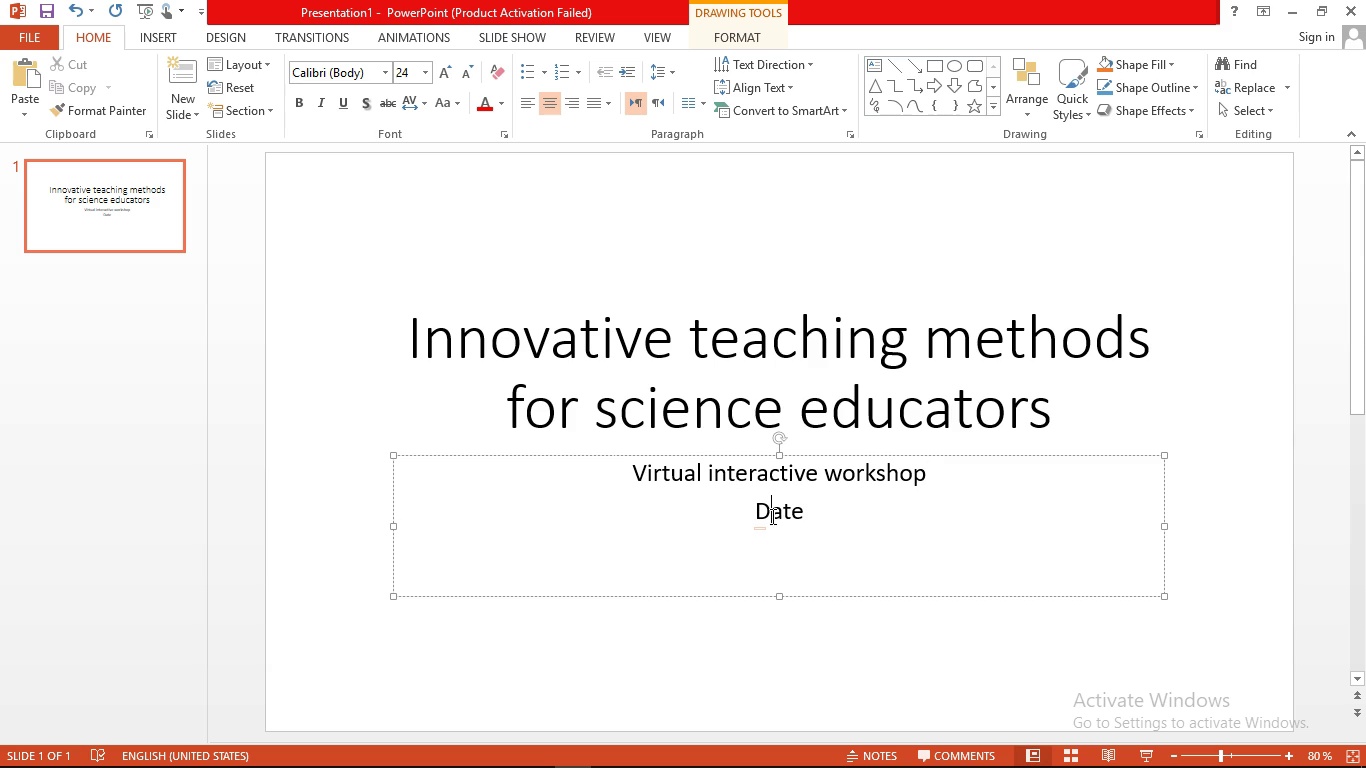 
key(ArrowLeft)
 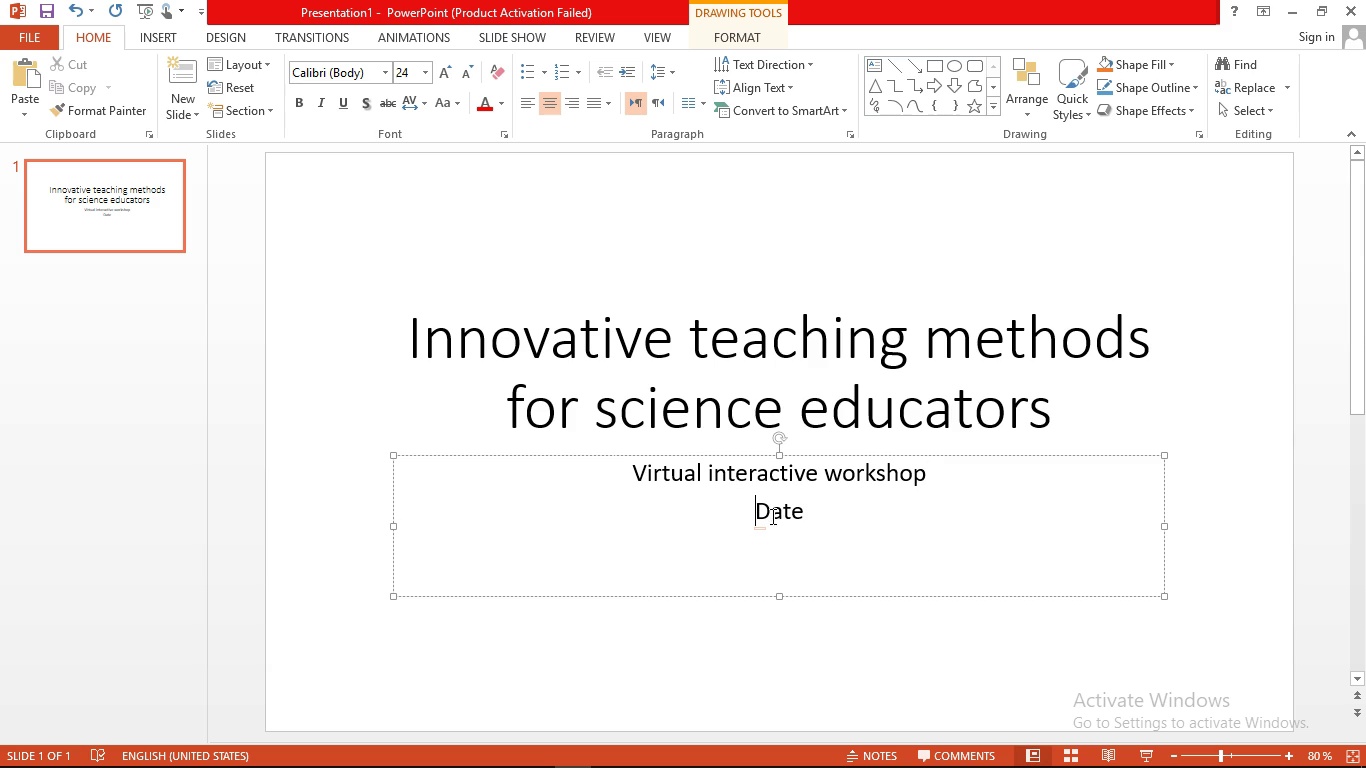 
key(Enter)
 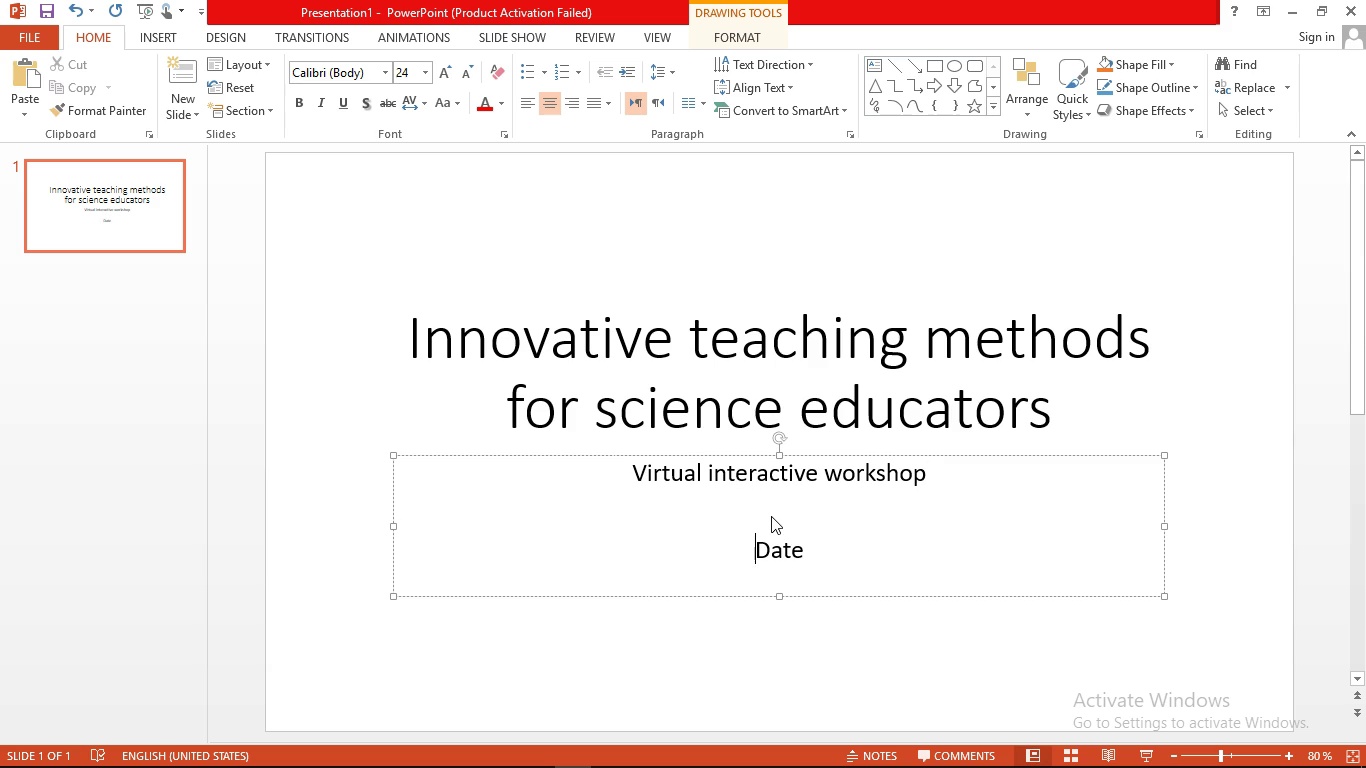 
key(ArrowUp)